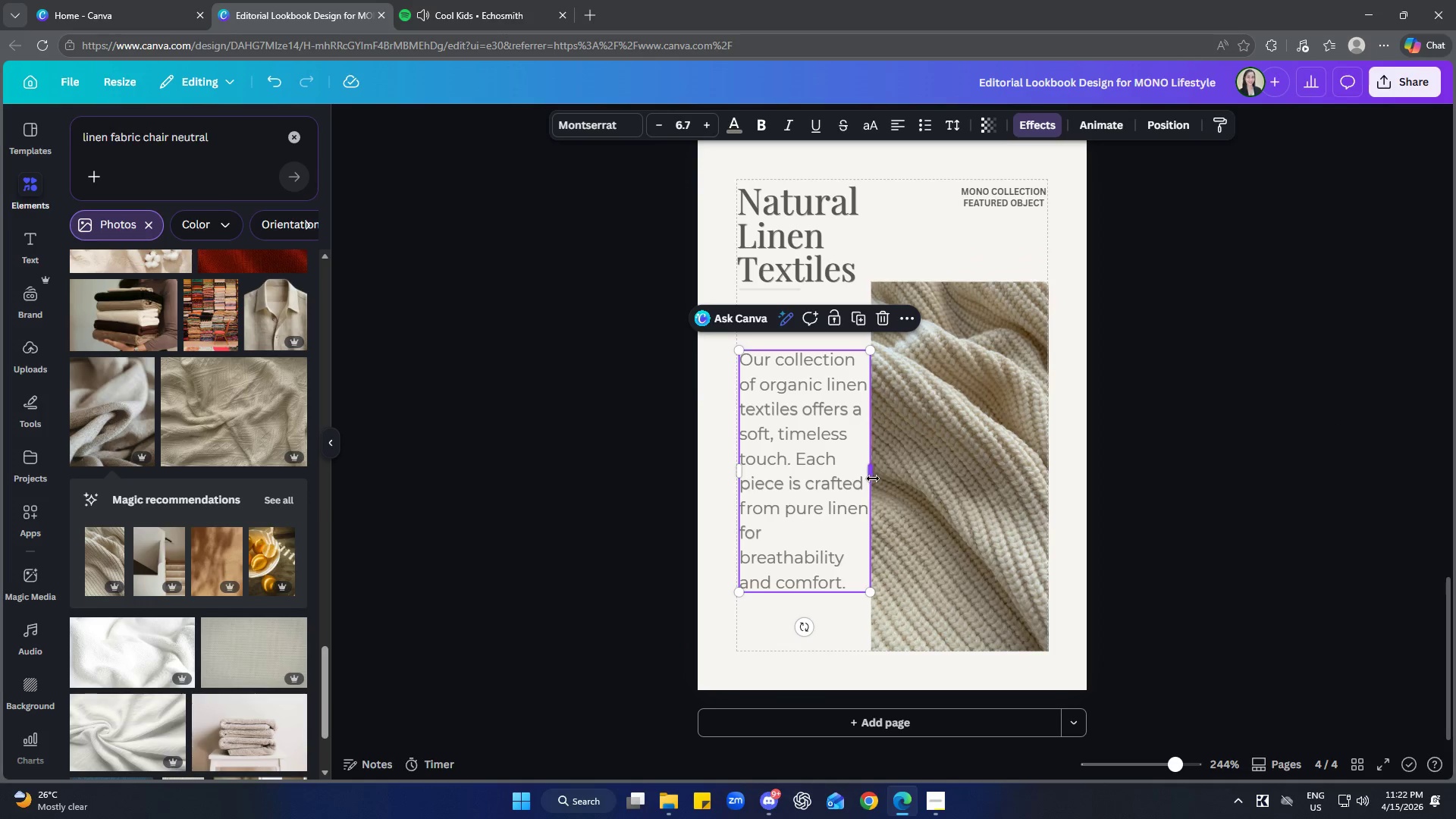 
left_click_drag(start_coordinate=[873, 478], to_coordinate=[859, 479])
 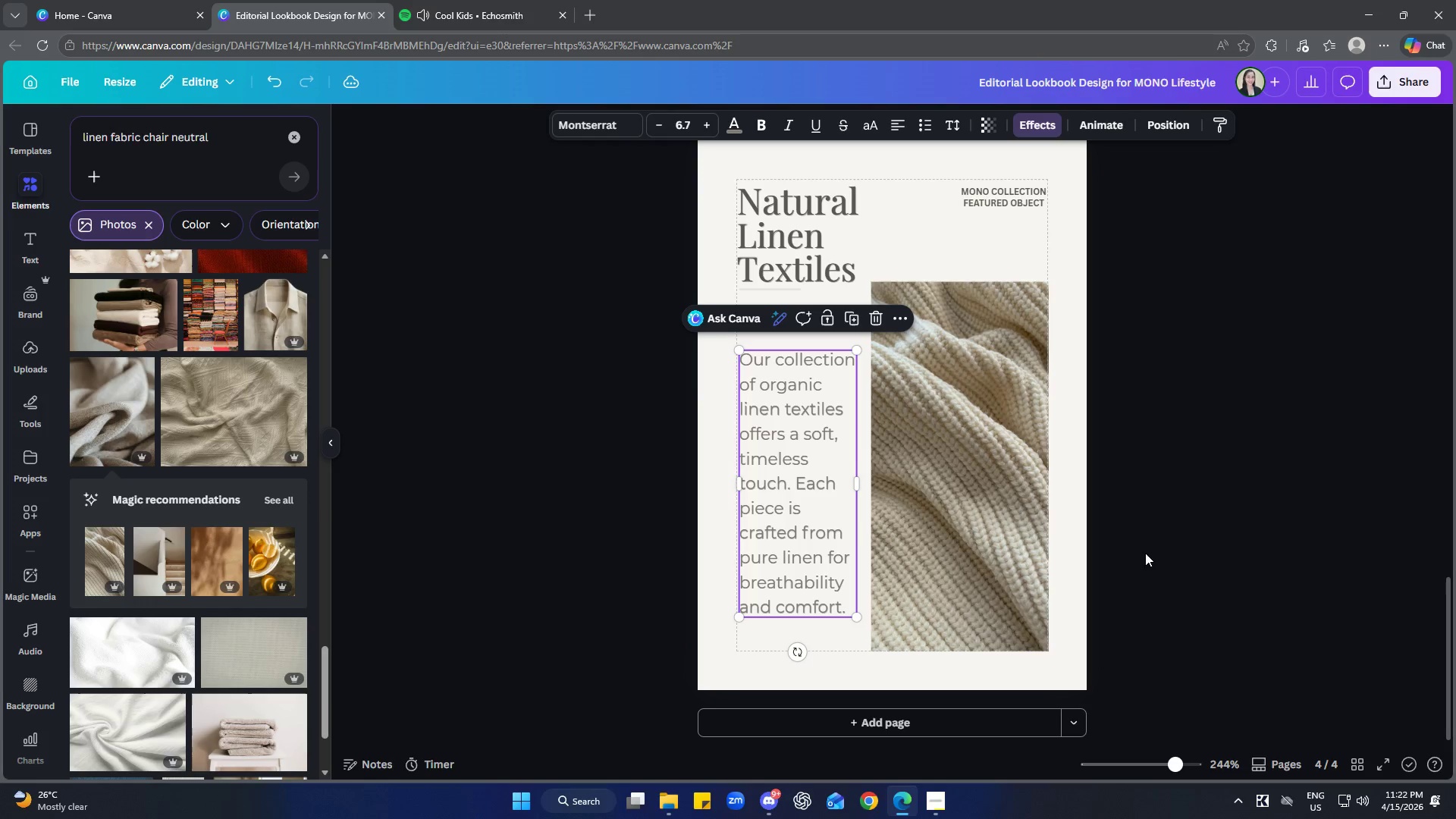 
left_click([1232, 532])
 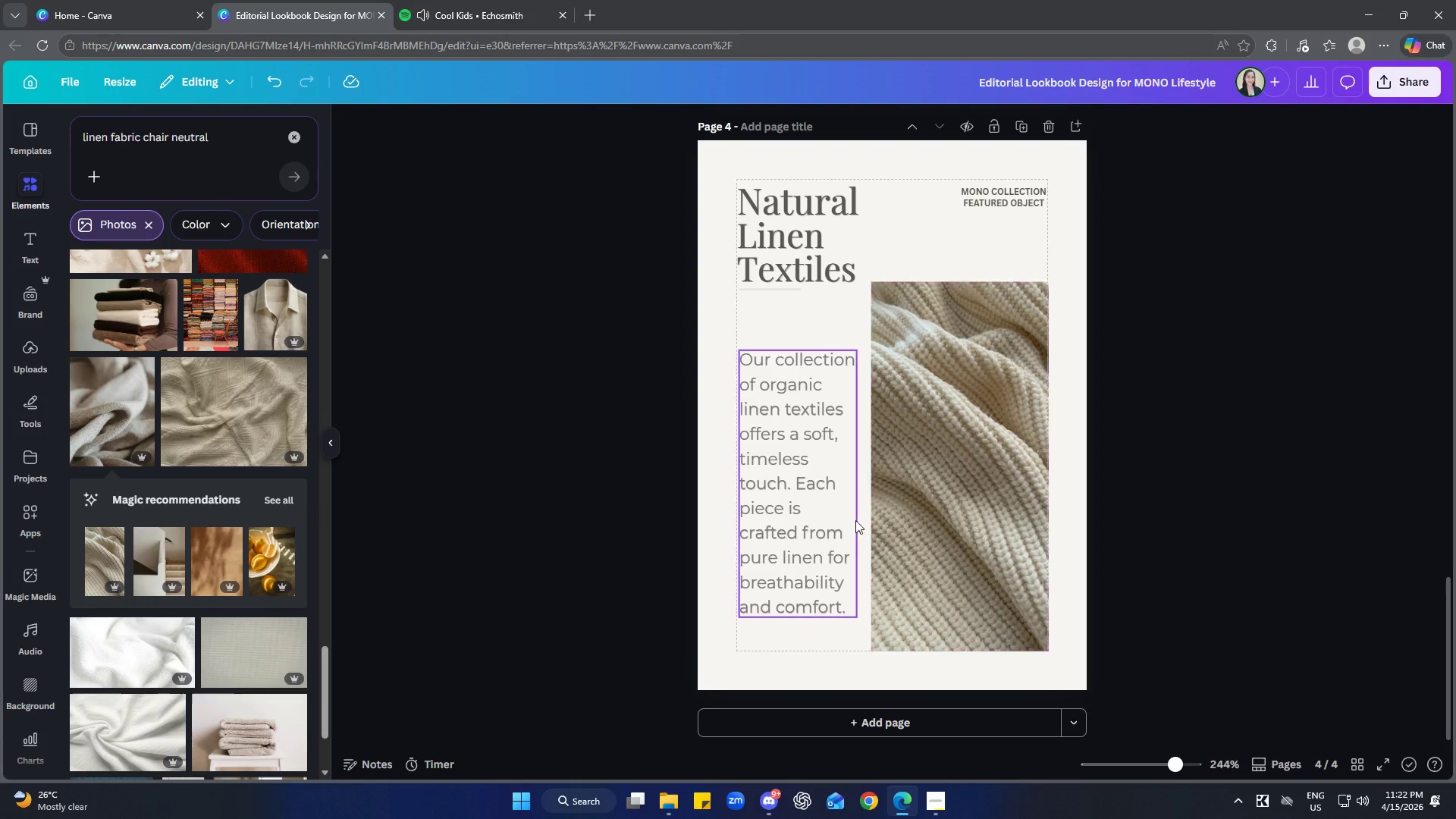 
left_click_drag(start_coordinate=[833, 506], to_coordinate=[831, 488])
 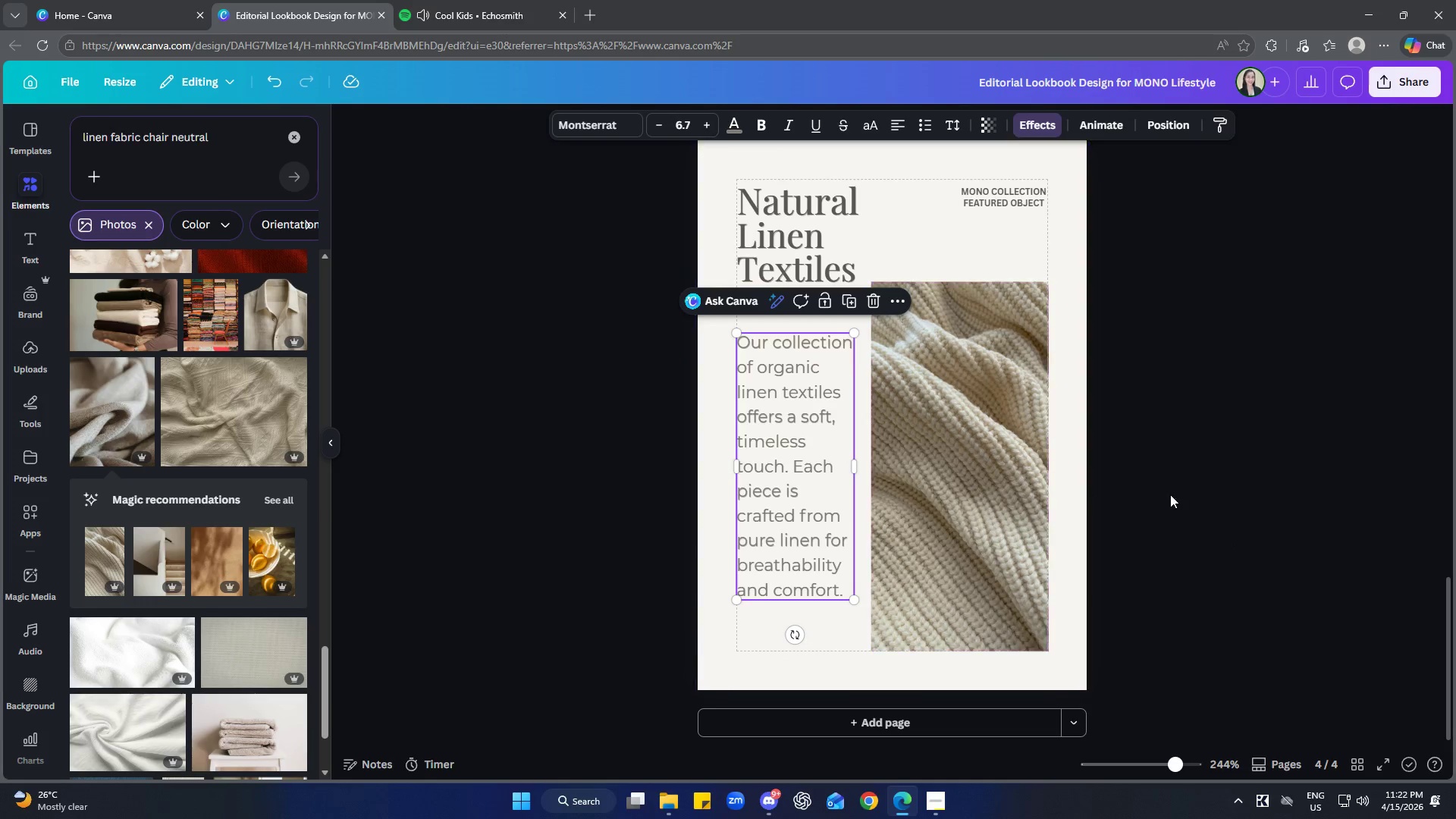 
left_click([1209, 493])
 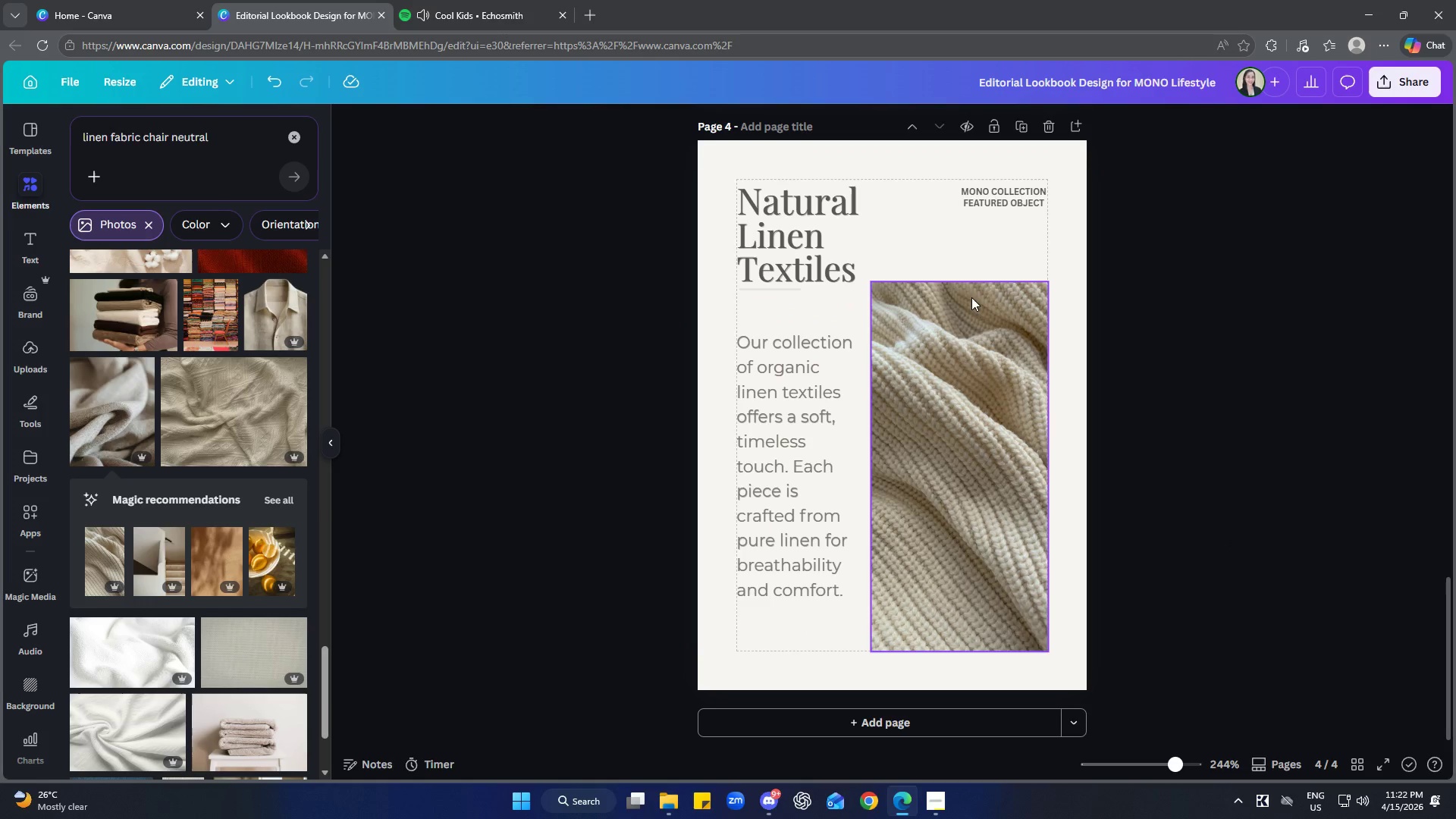 
left_click([969, 287])
 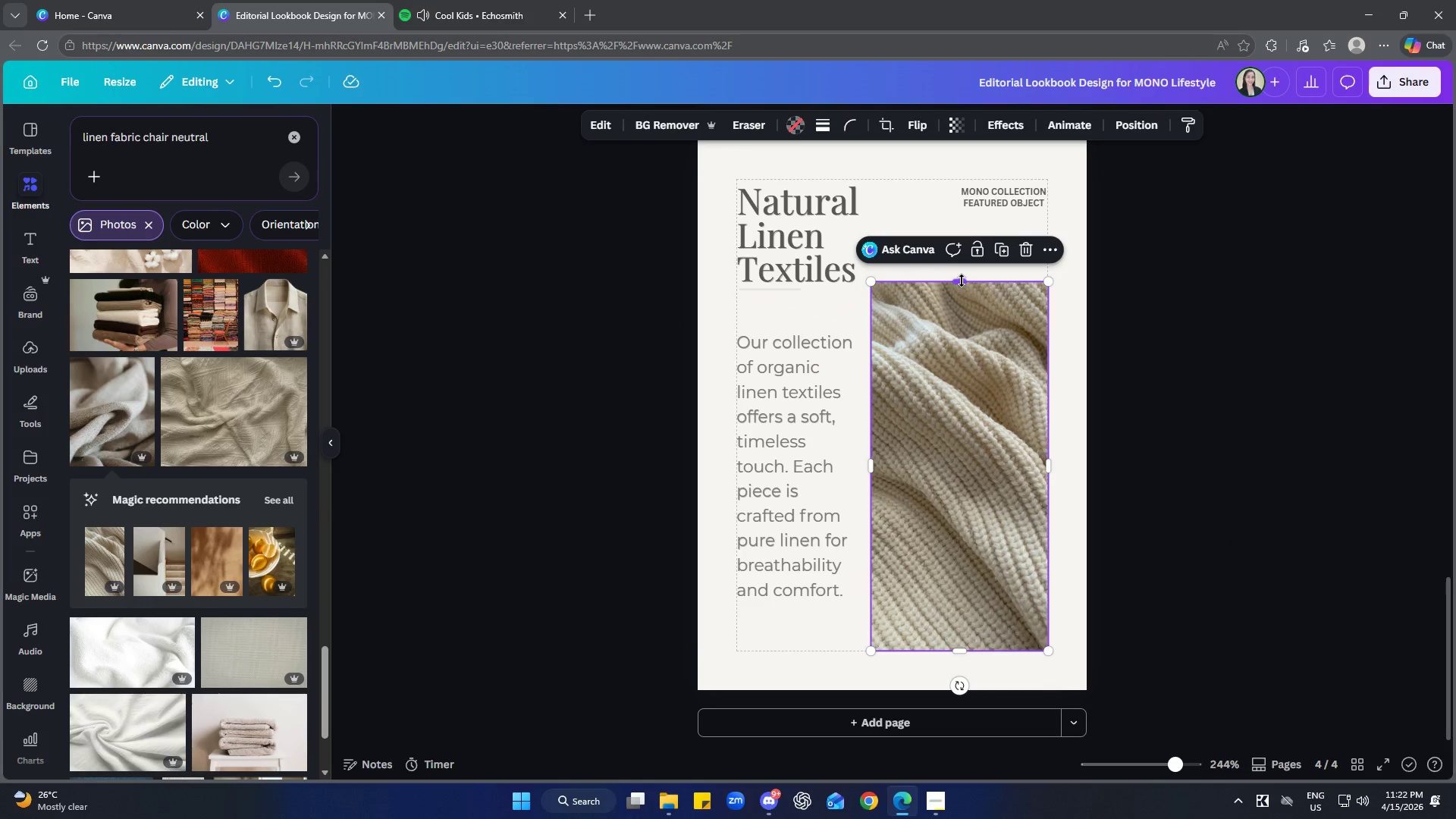 
left_click_drag(start_coordinate=[962, 281], to_coordinate=[970, 215])
 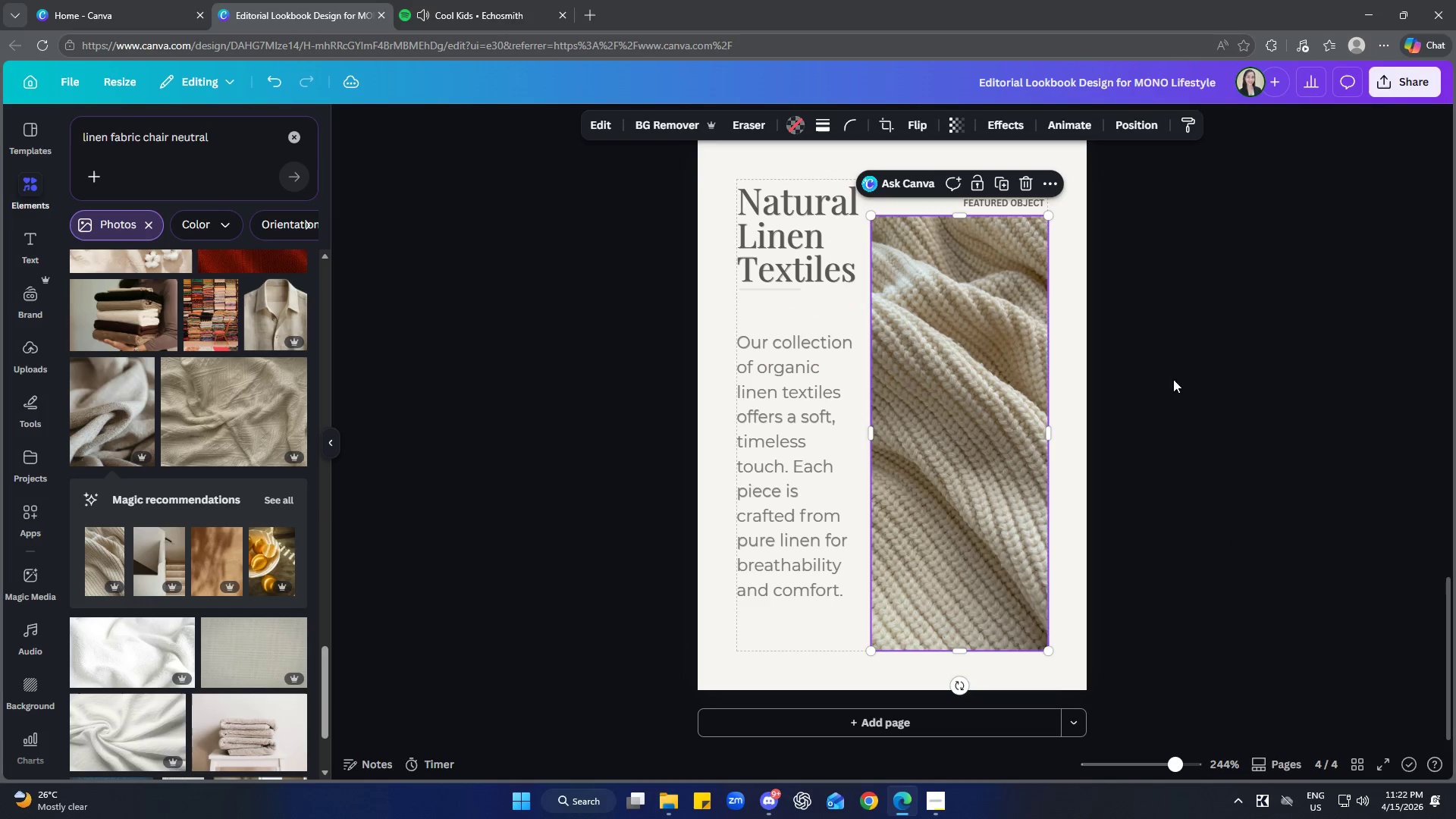 
left_click([1181, 386])
 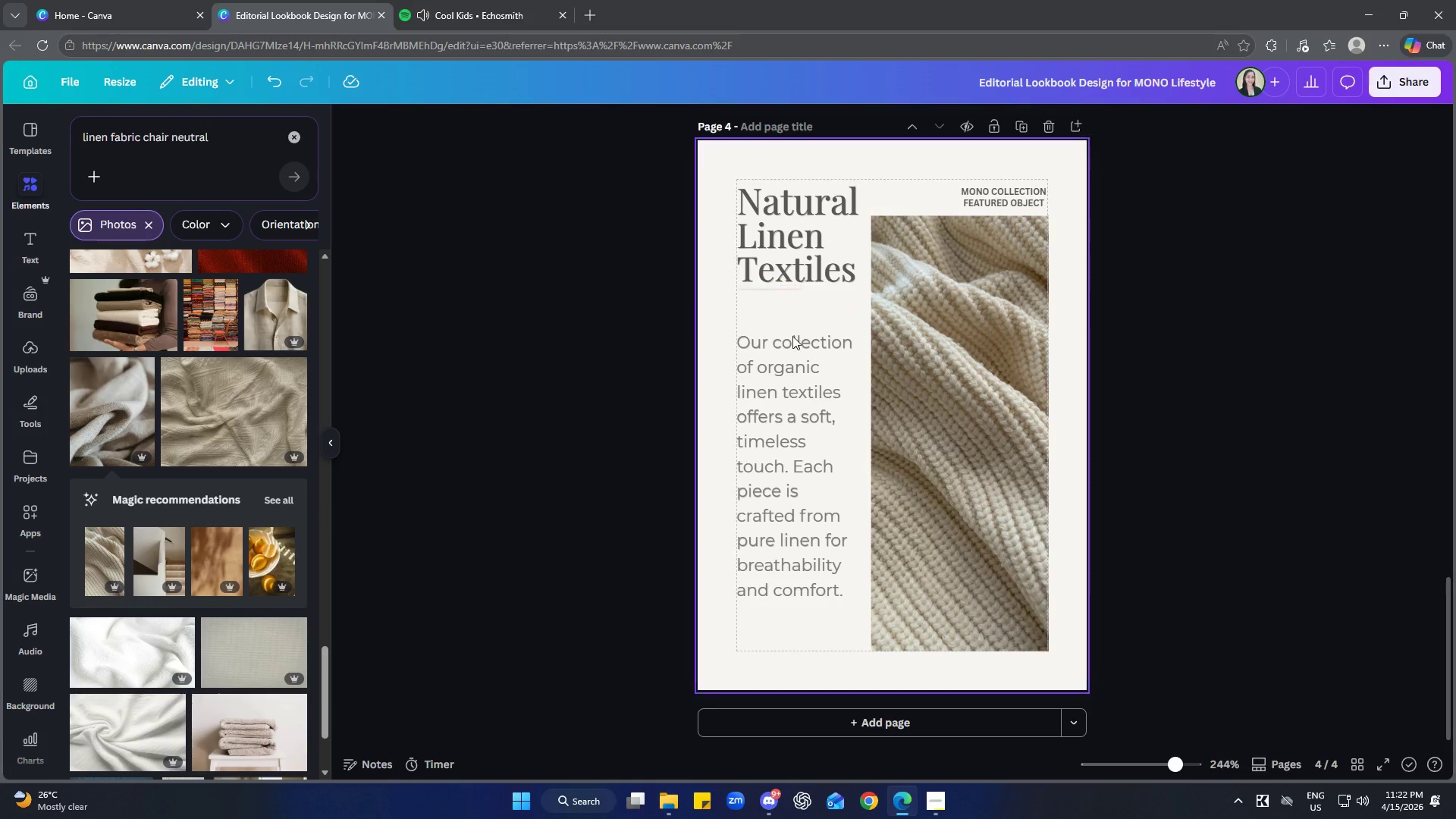 
left_click([778, 511])
 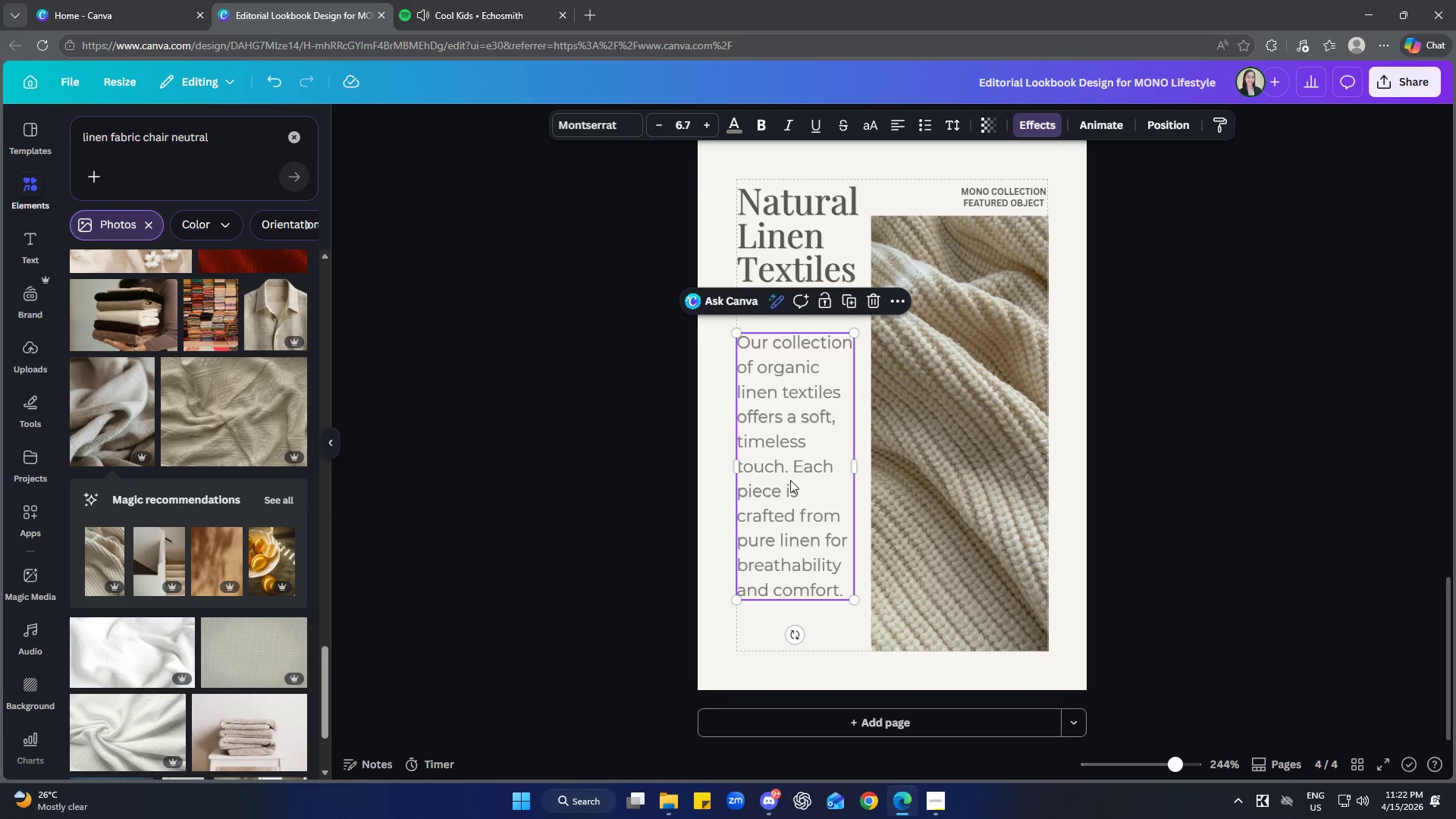 
left_click_drag(start_coordinate=[790, 479], to_coordinate=[789, 526])
 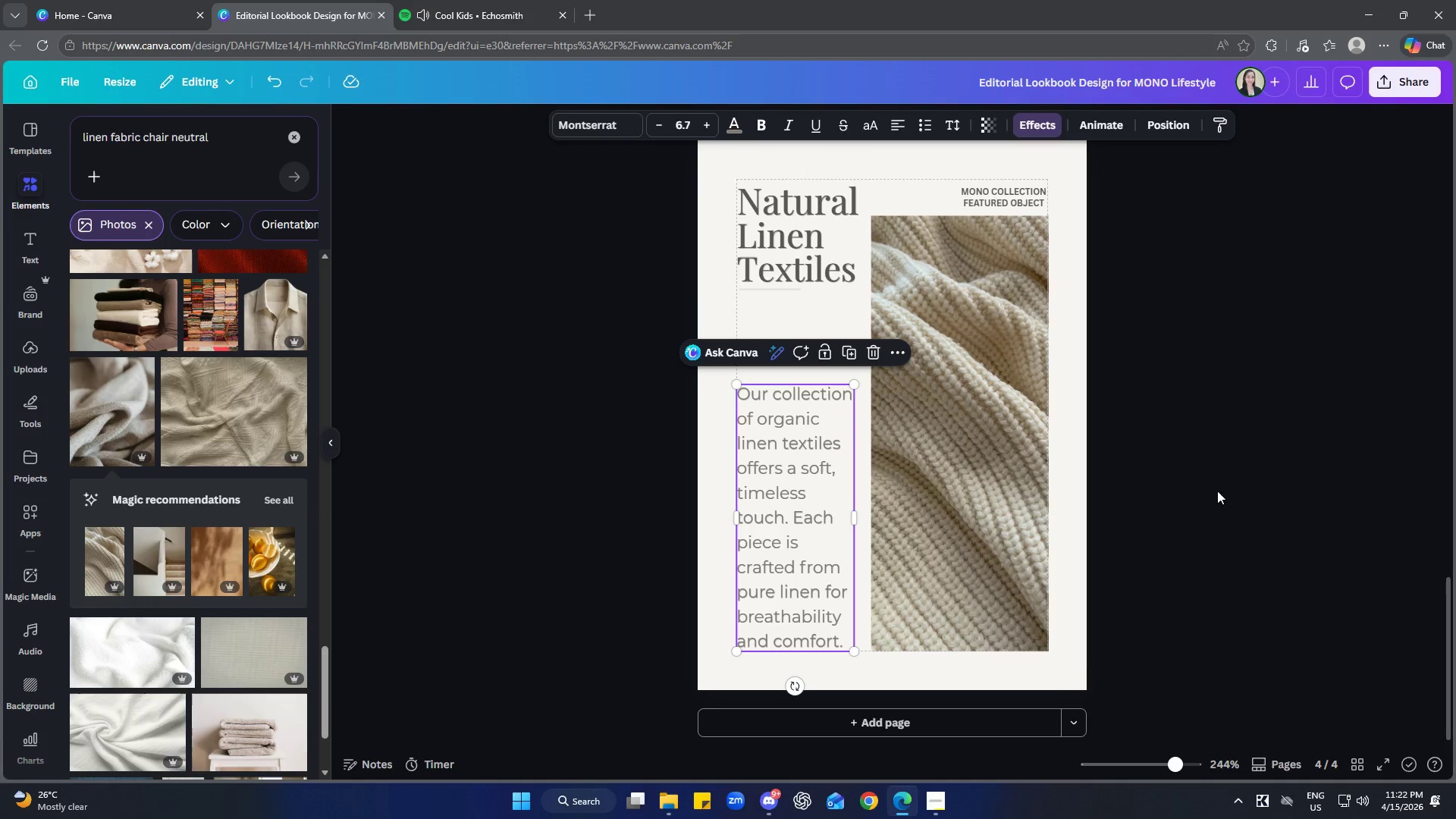 
left_click([1230, 486])
 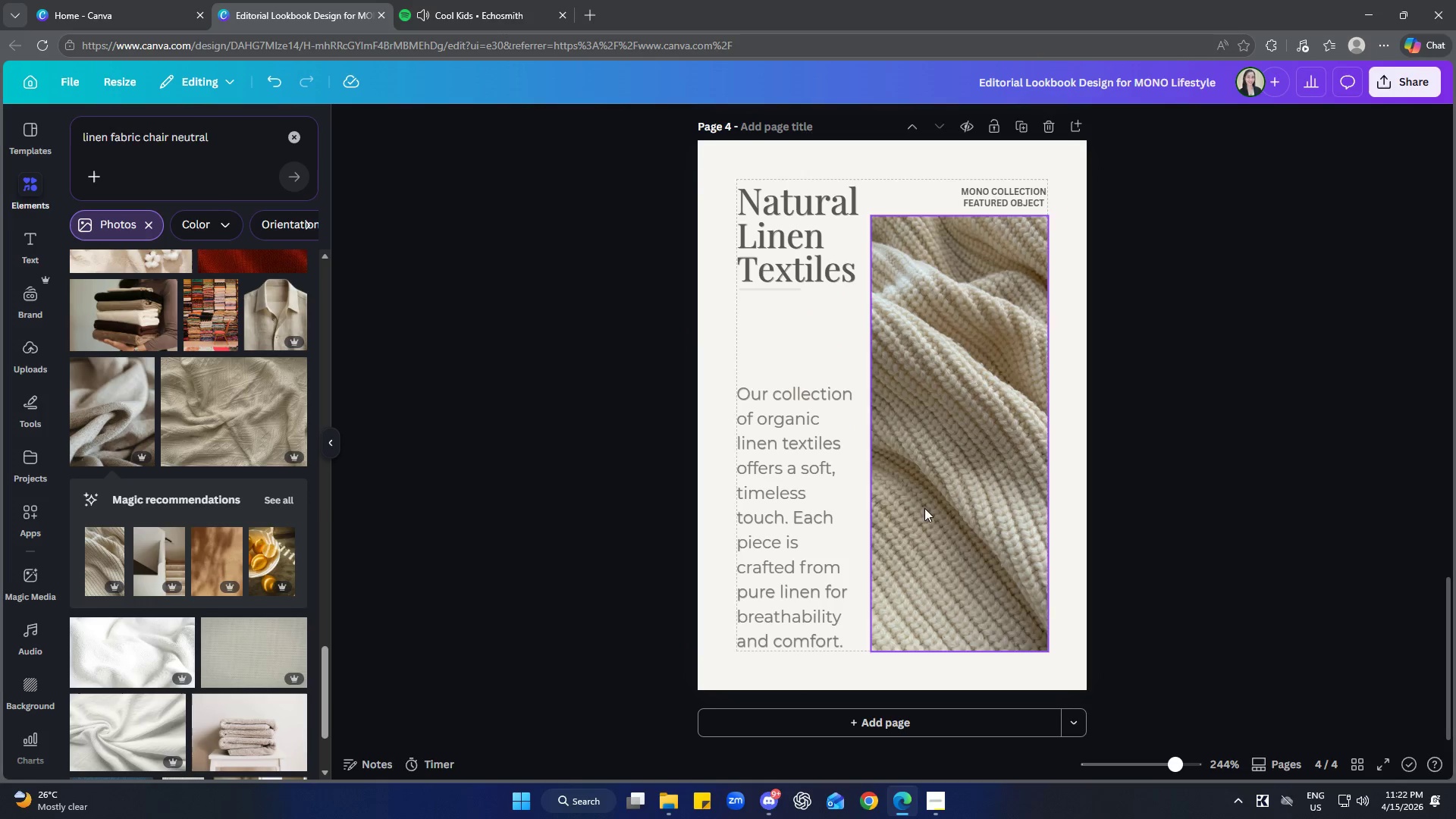 
left_click([814, 463])
 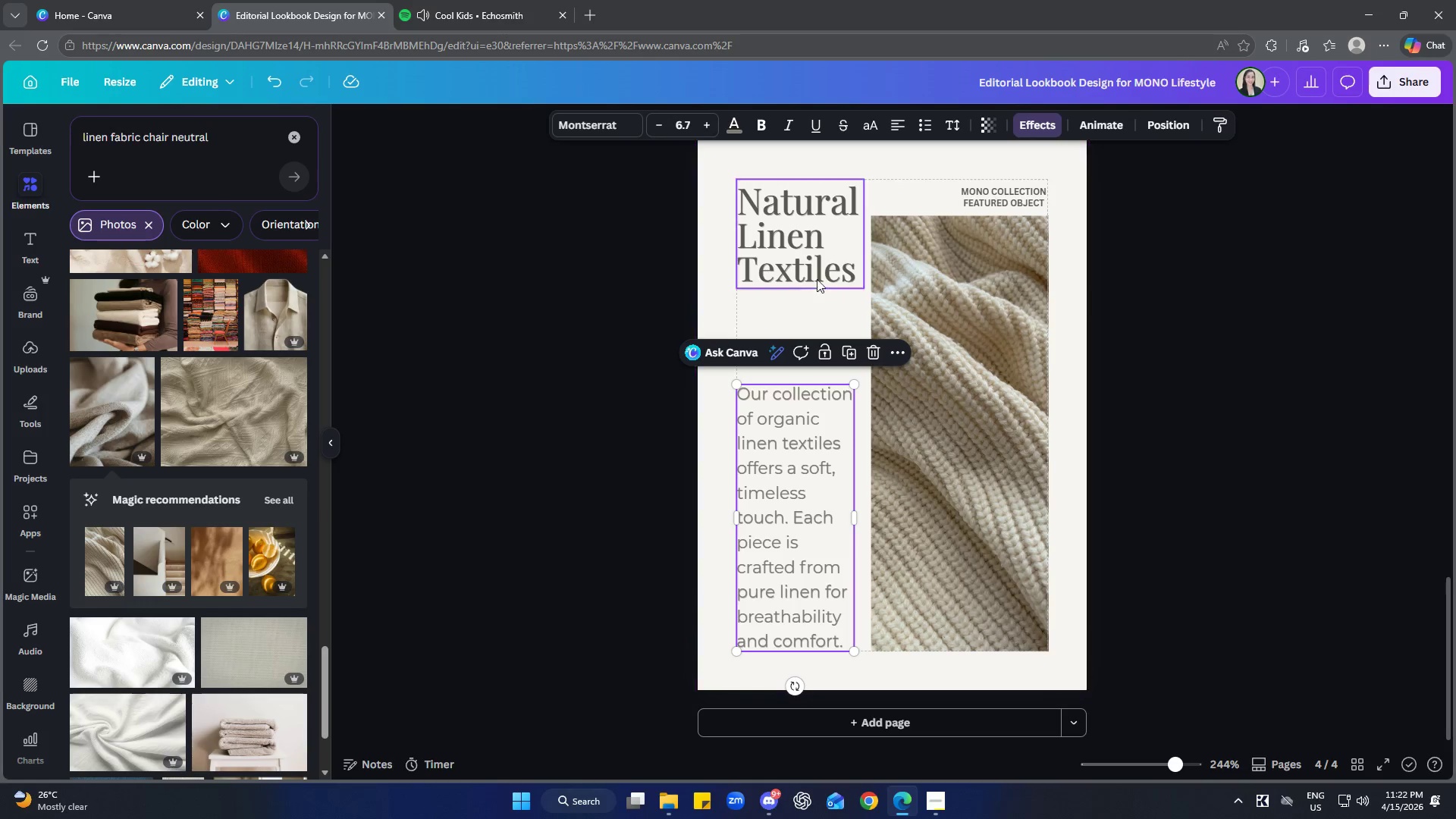 
left_click([811, 247])
 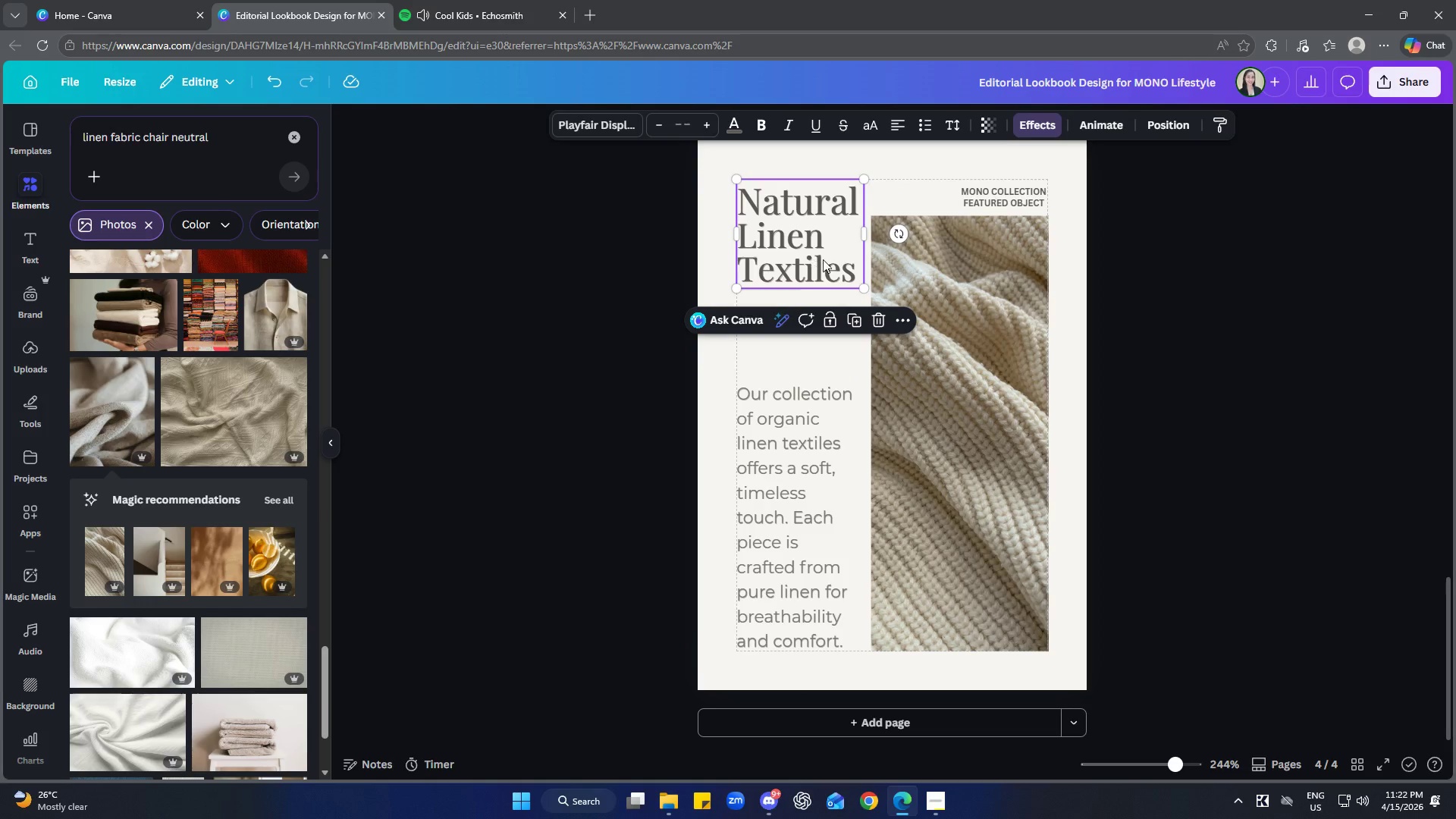 
left_click([1250, 380])
 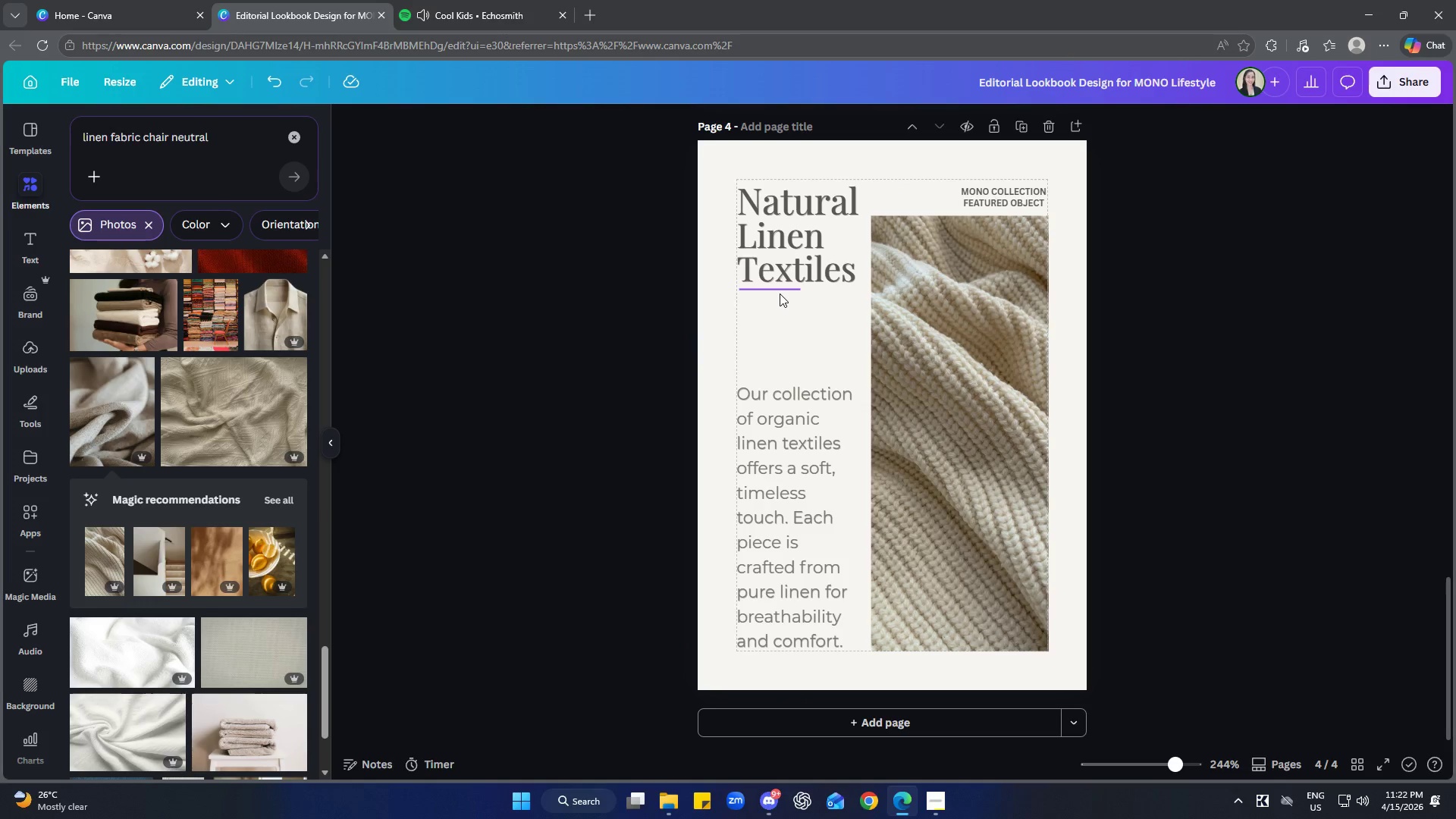 
left_click([780, 293])
 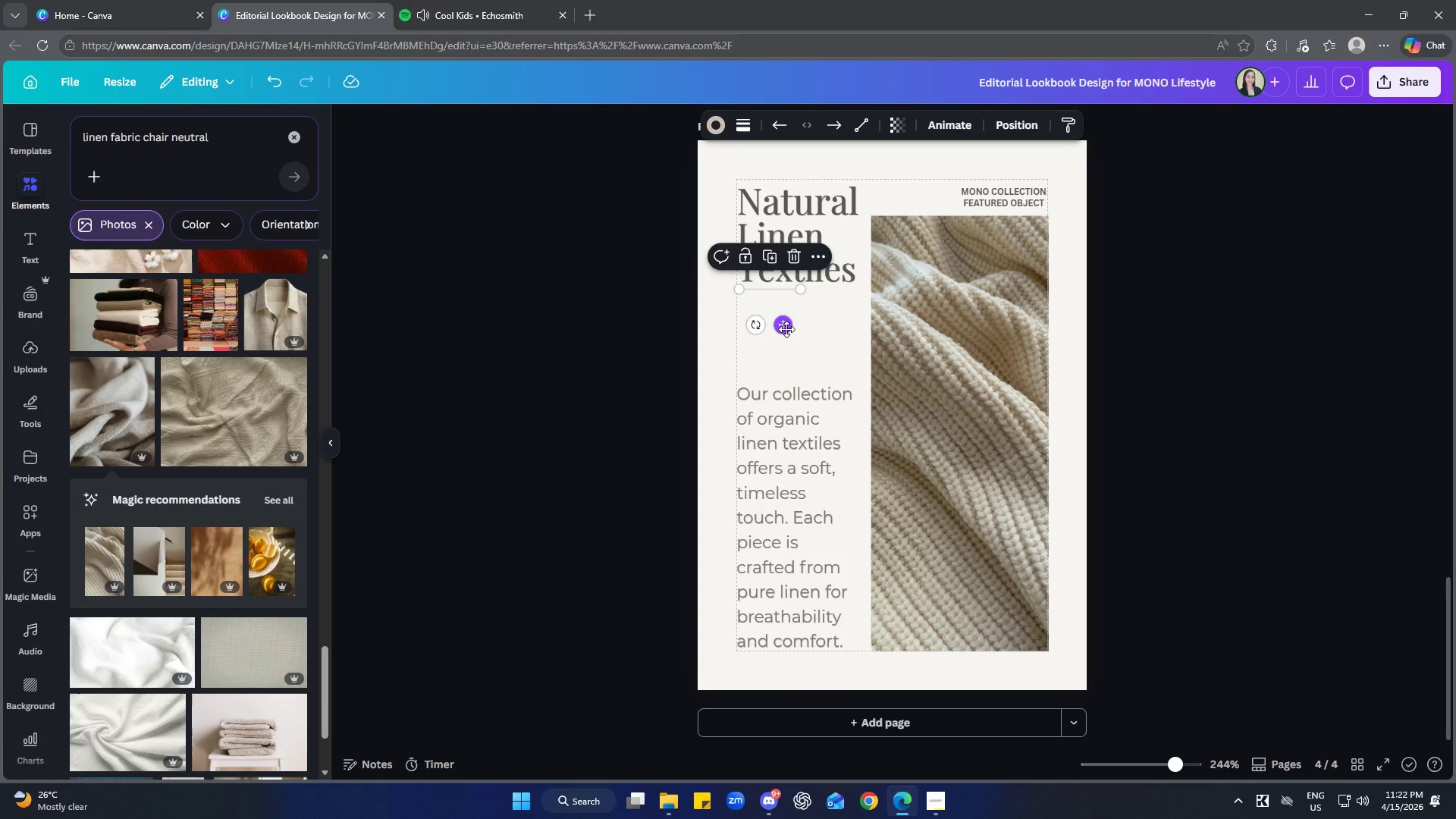 
left_click_drag(start_coordinate=[787, 325], to_coordinate=[786, 369])
 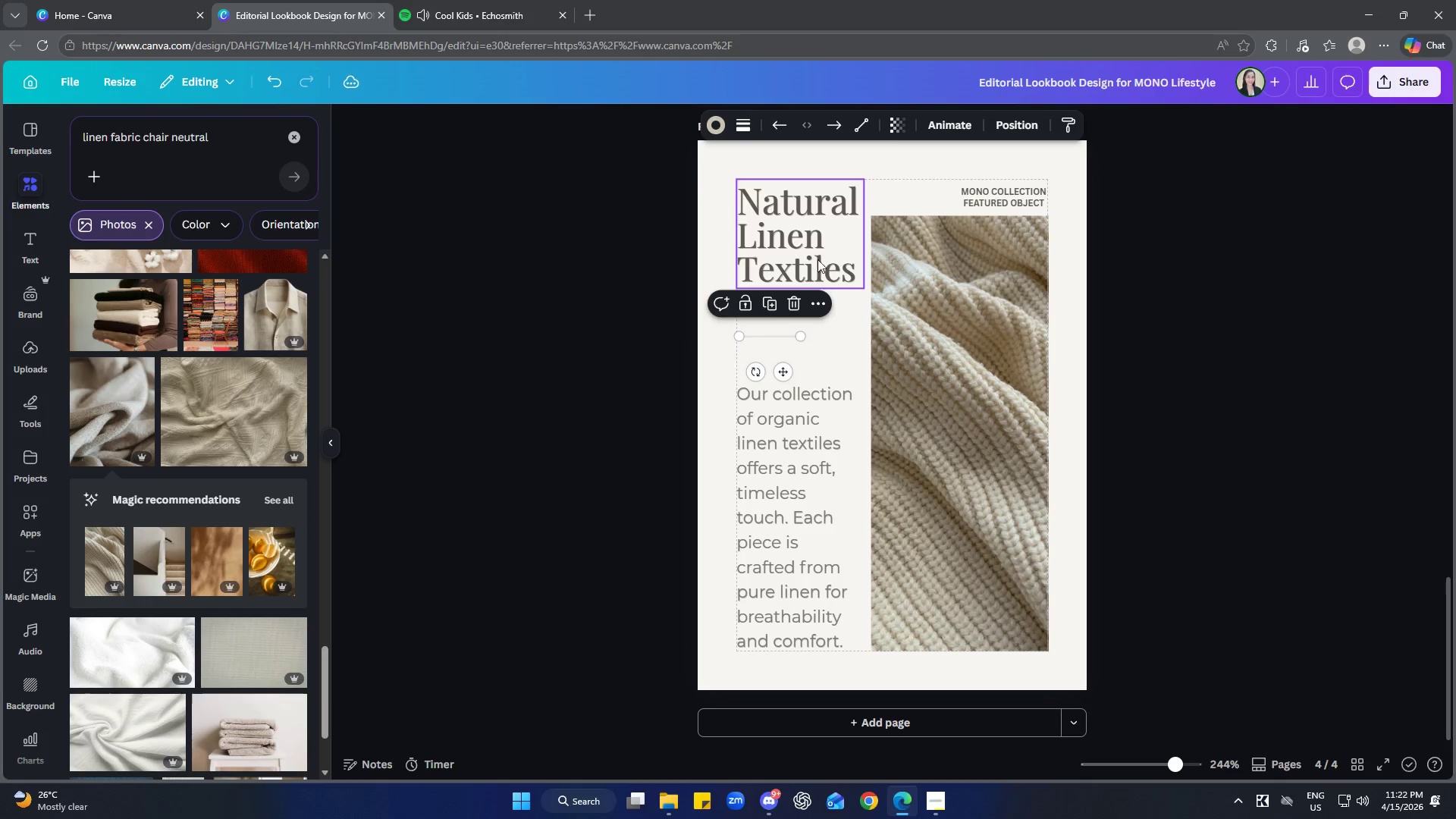 
left_click_drag(start_coordinate=[818, 246], to_coordinate=[818, 282])
 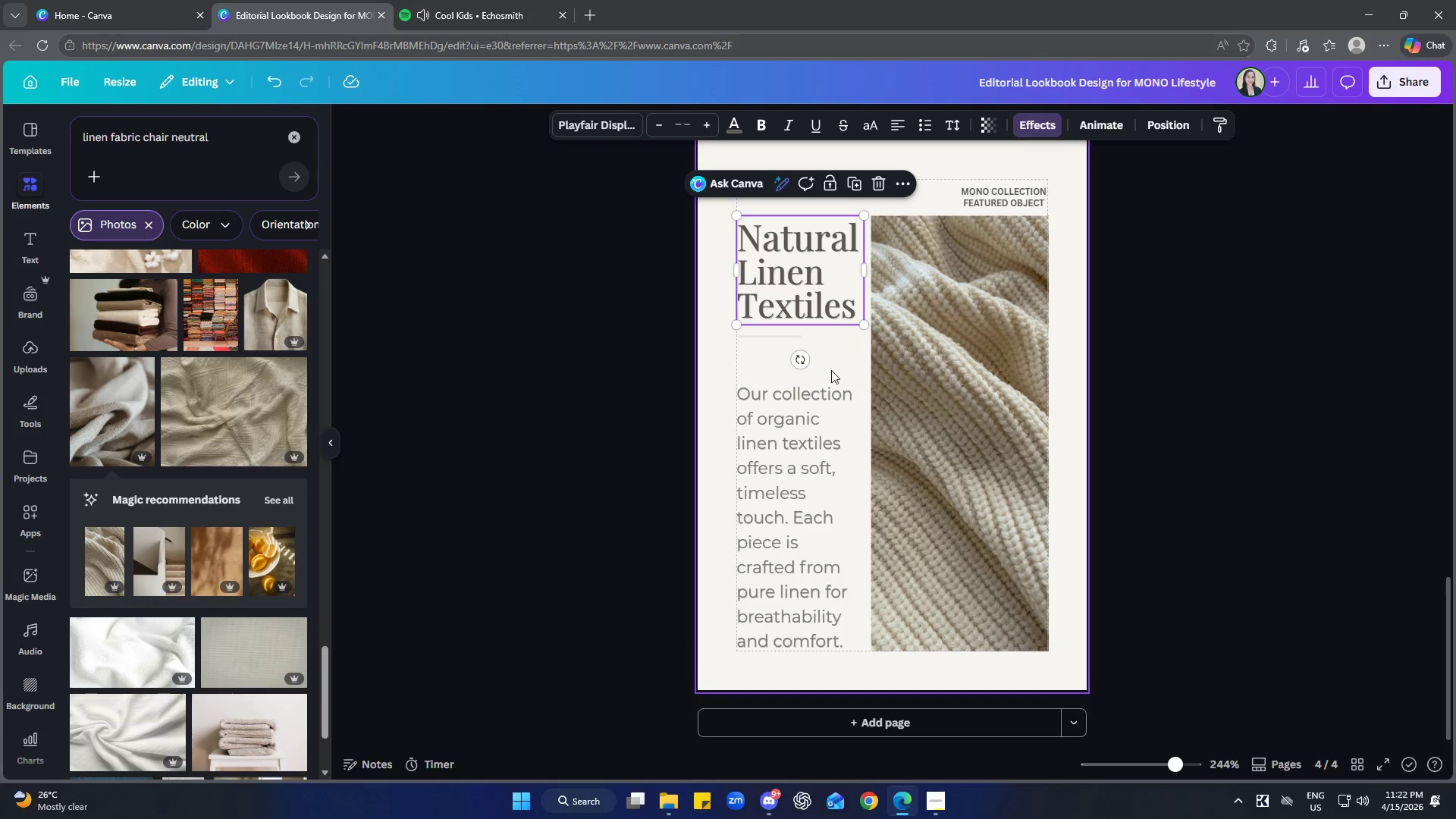 
left_click([822, 361])
 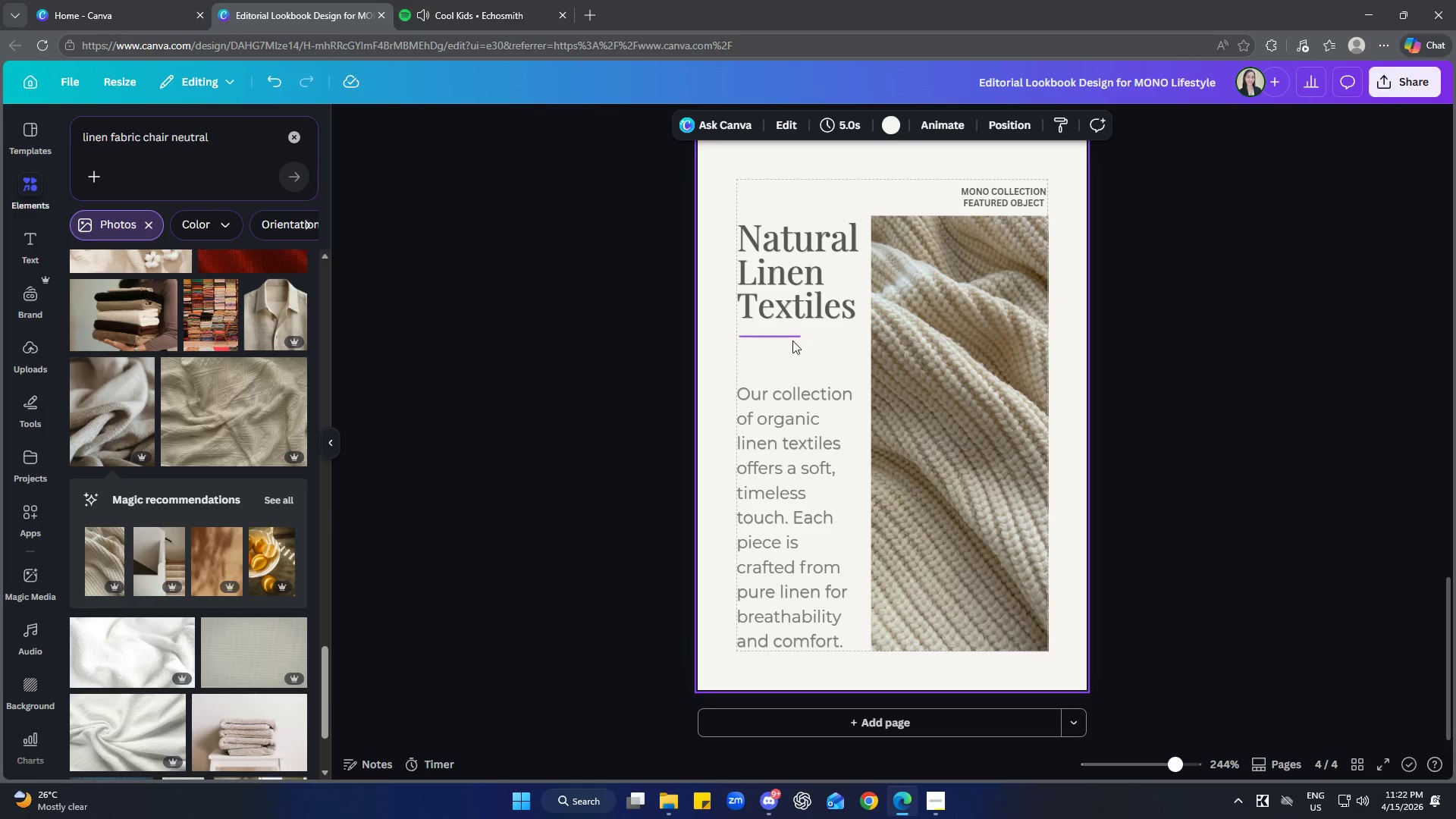 
left_click_drag(start_coordinate=[786, 335], to_coordinate=[789, 328])
 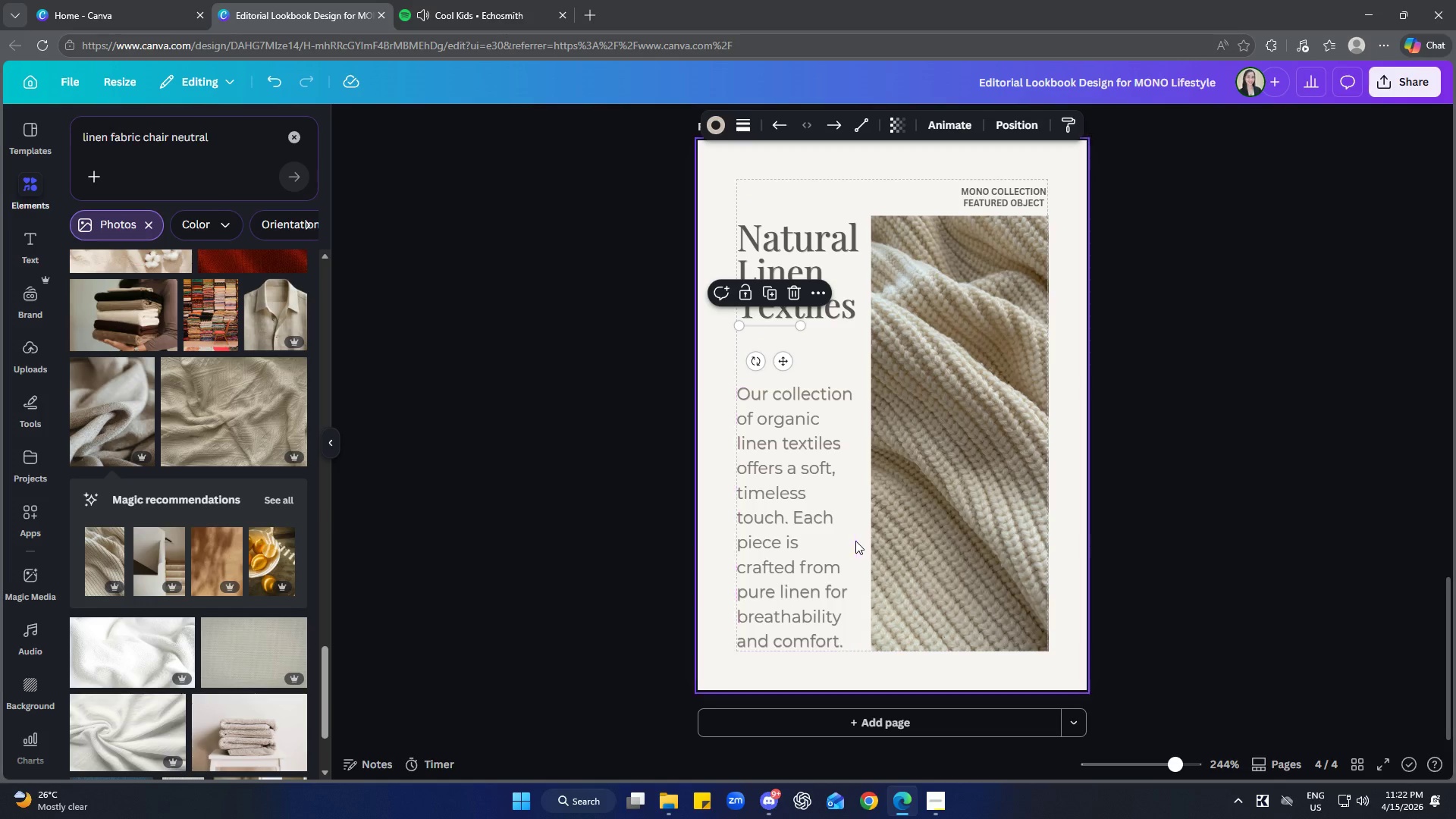 
left_click([1298, 544])
 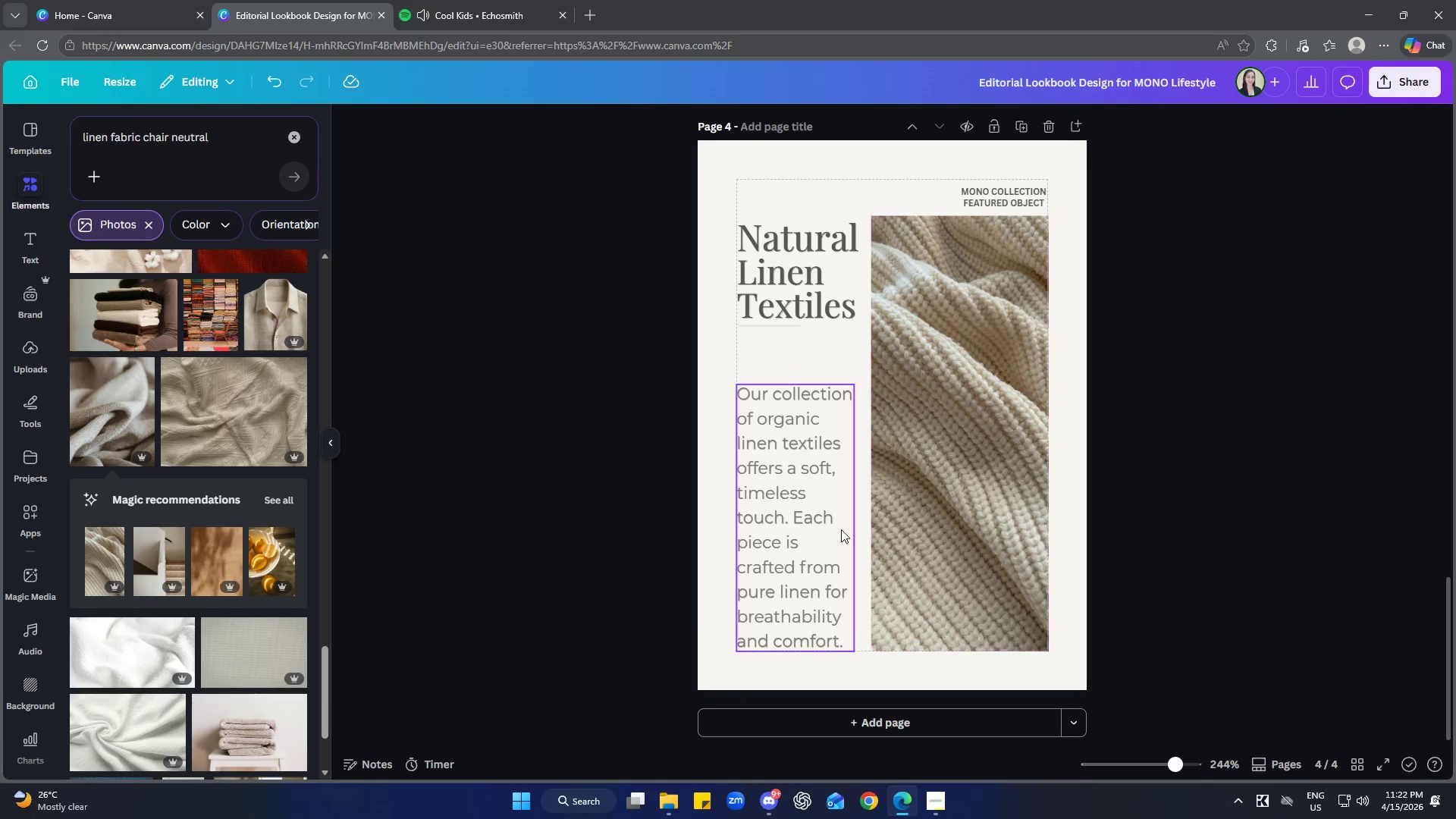 
left_click_drag(start_coordinate=[813, 514], to_coordinate=[812, 487])
 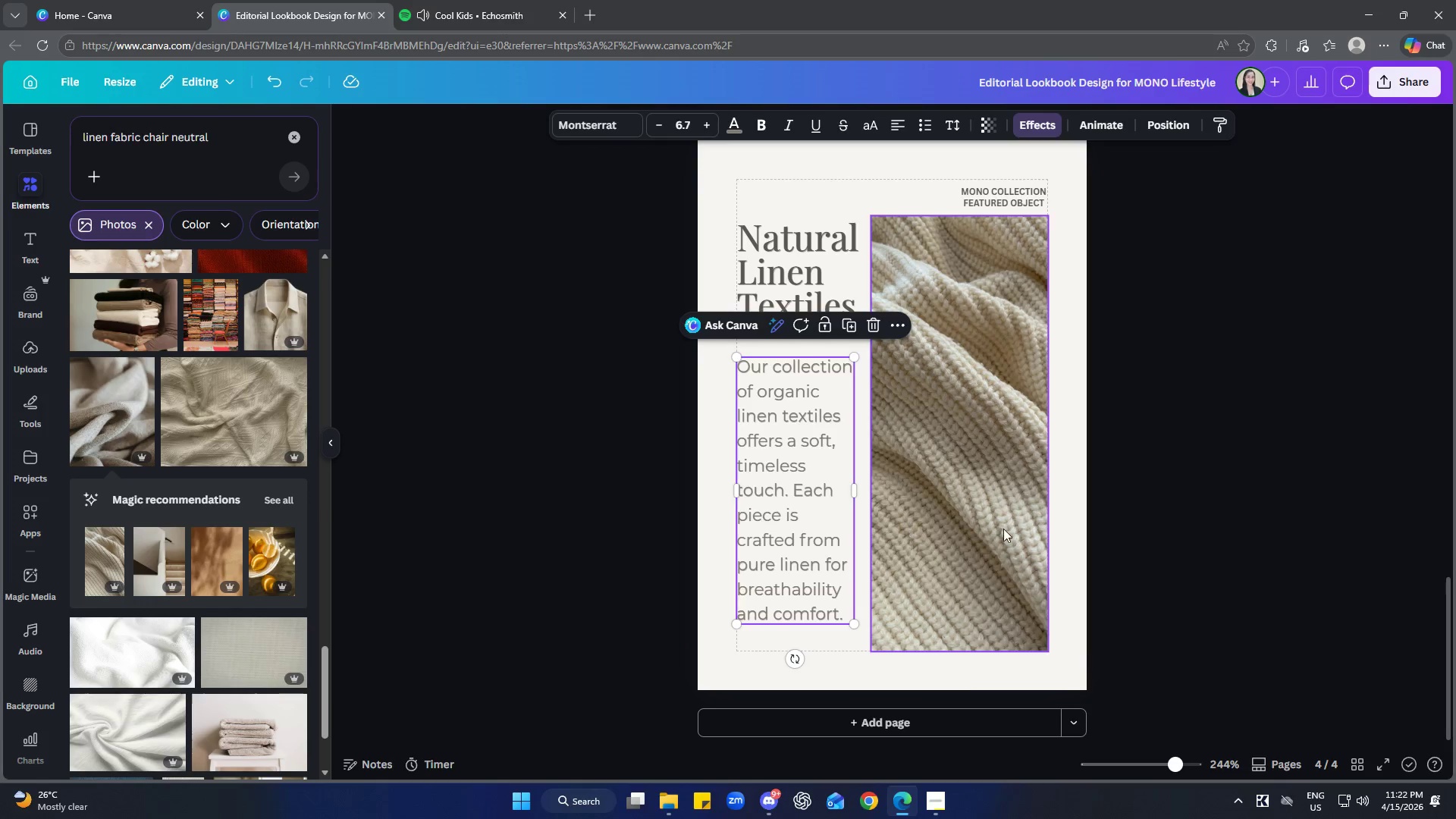 
left_click([1011, 529])
 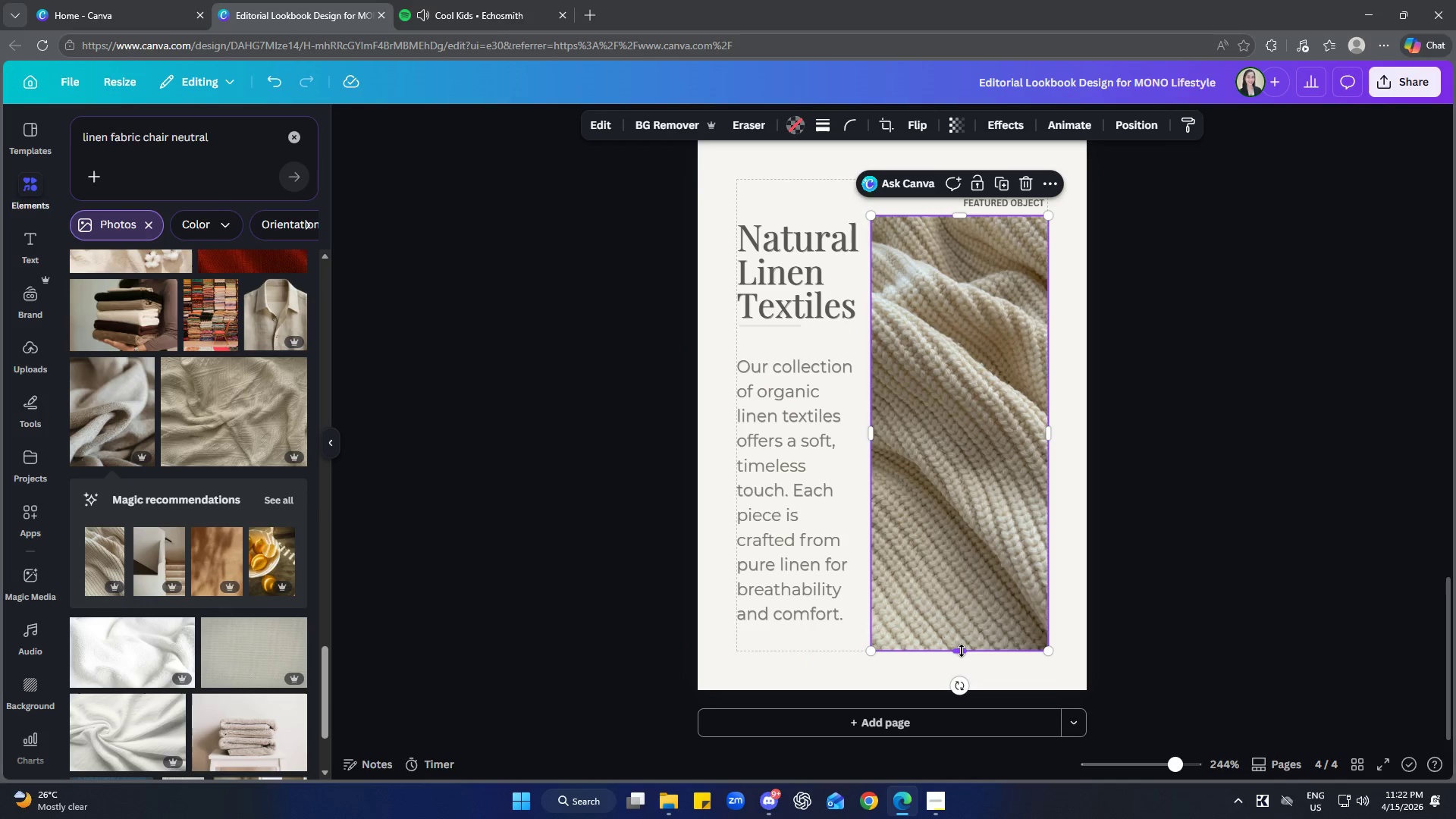 
left_click_drag(start_coordinate=[962, 651], to_coordinate=[958, 624])
 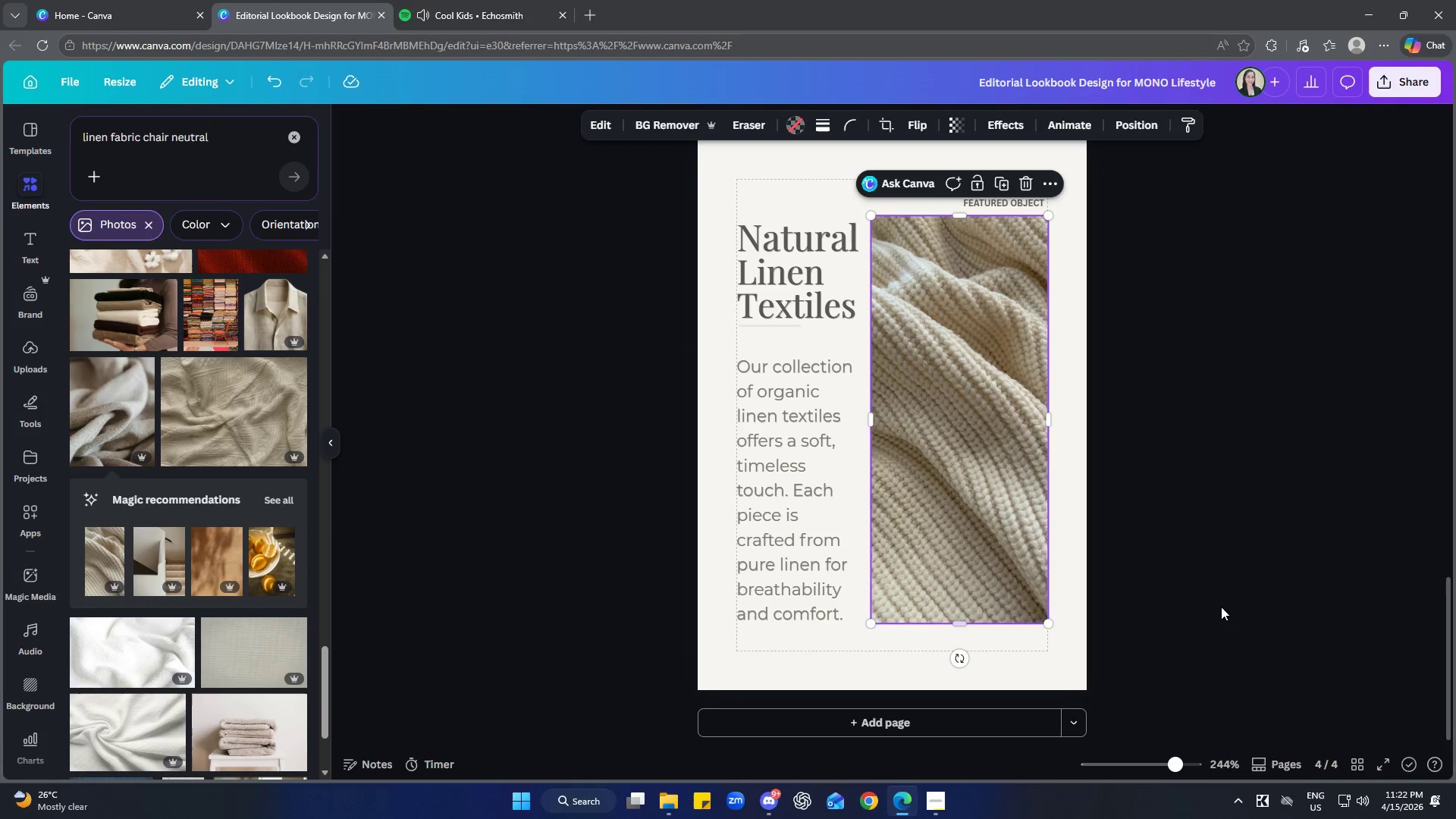 
left_click([1222, 606])
 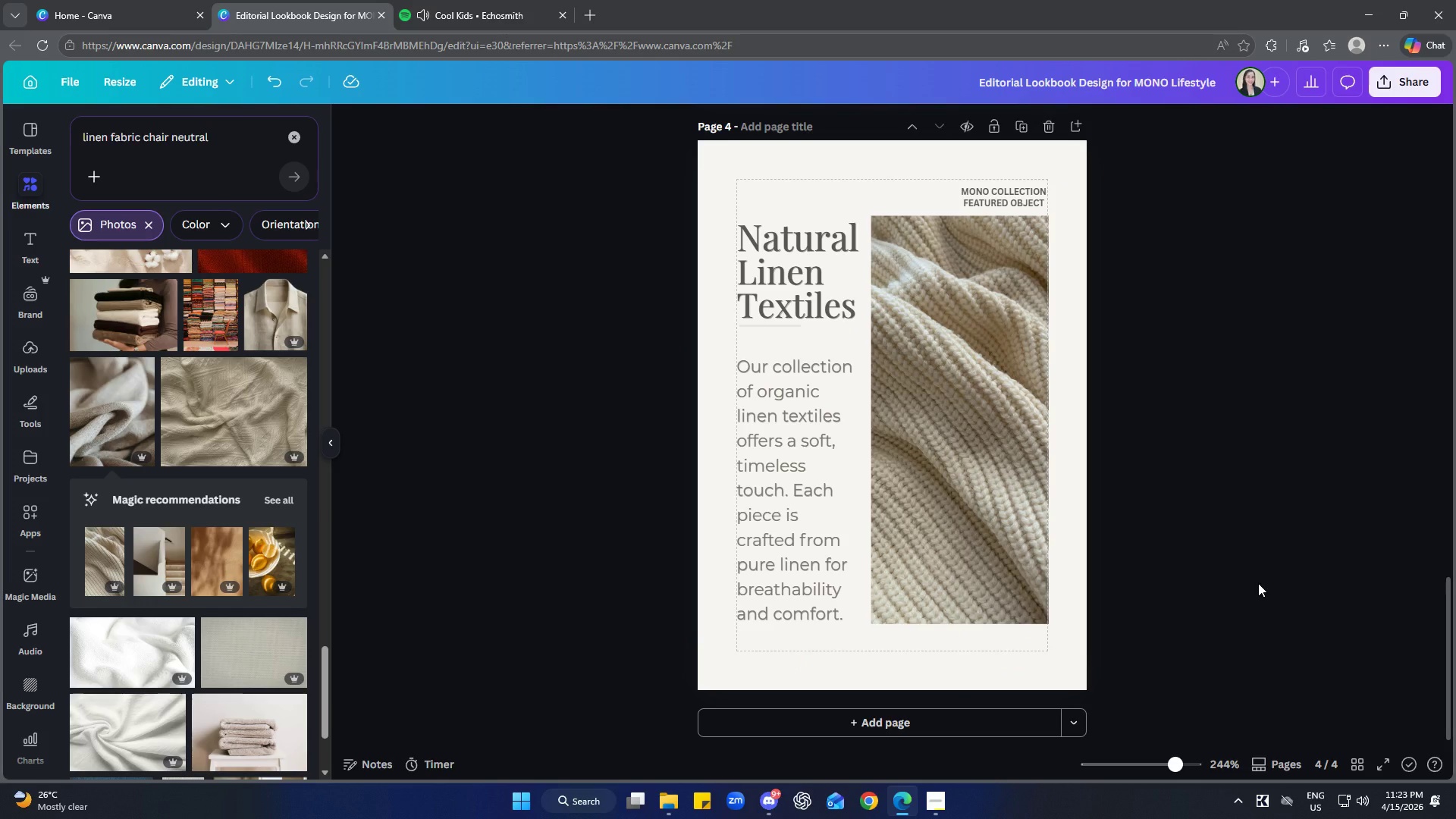 
wait(15.62)
 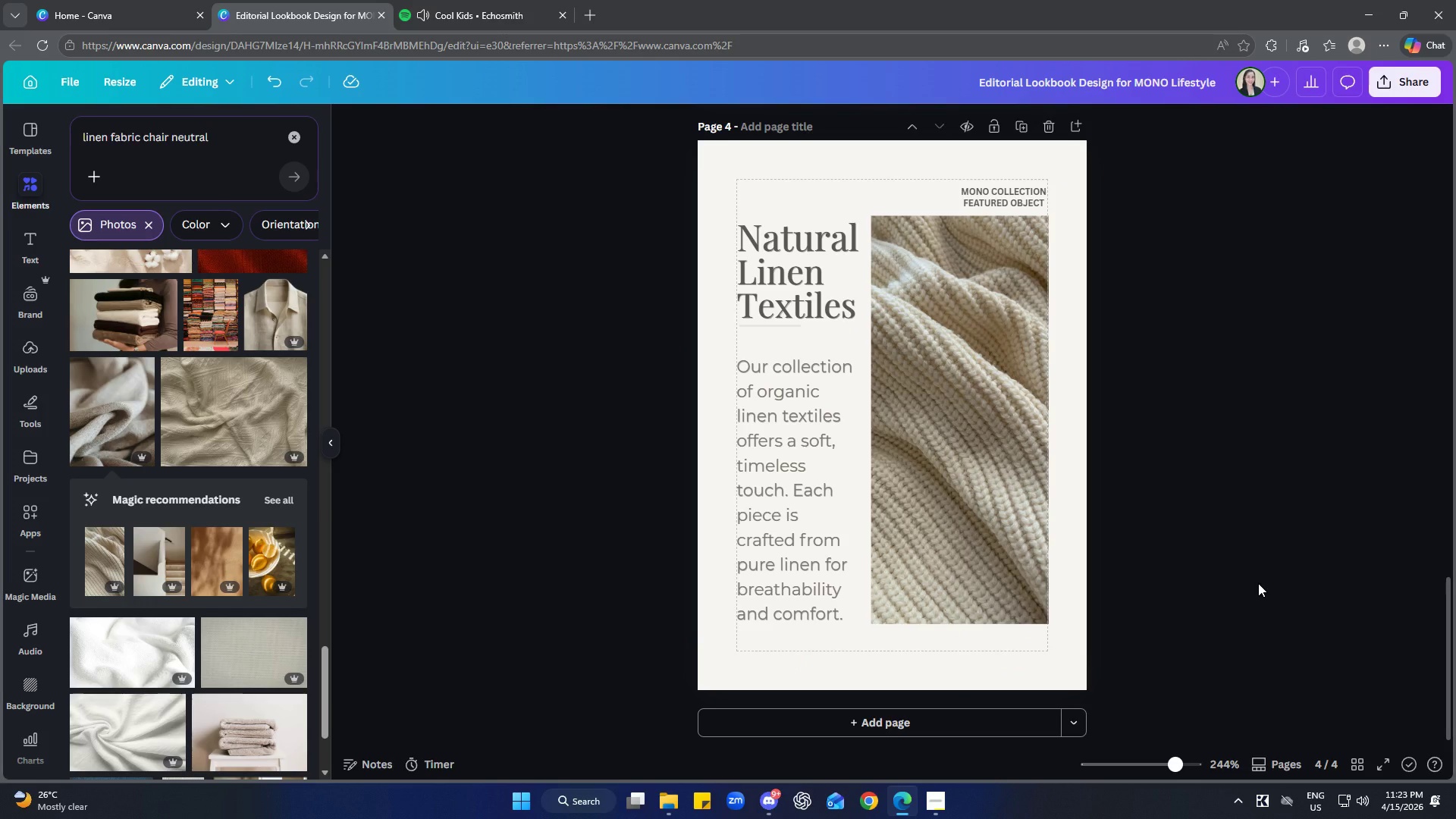 
left_click([940, 803])